 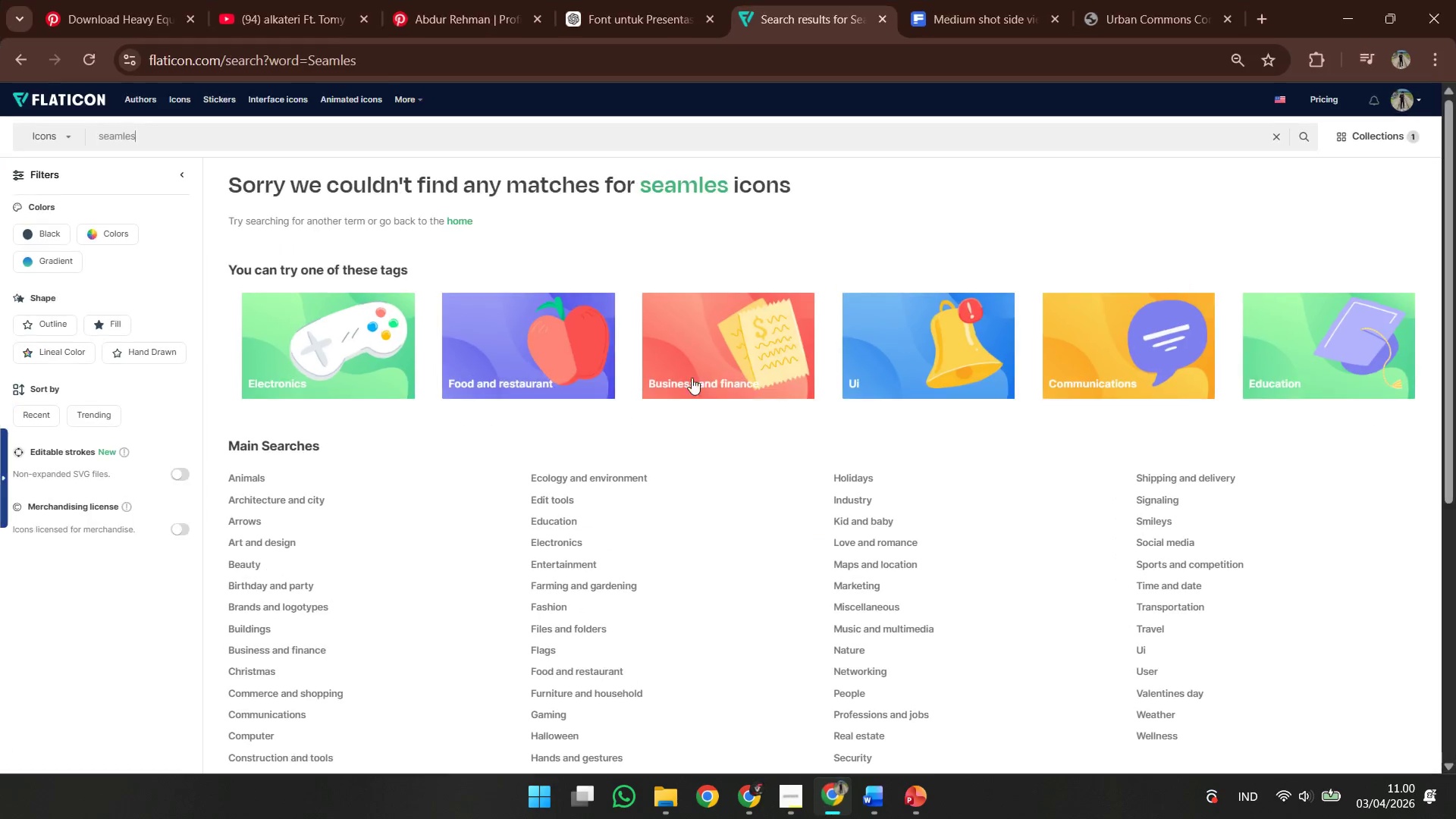 
left_click_drag(start_coordinate=[149, 140], to_coordinate=[94, 143])
 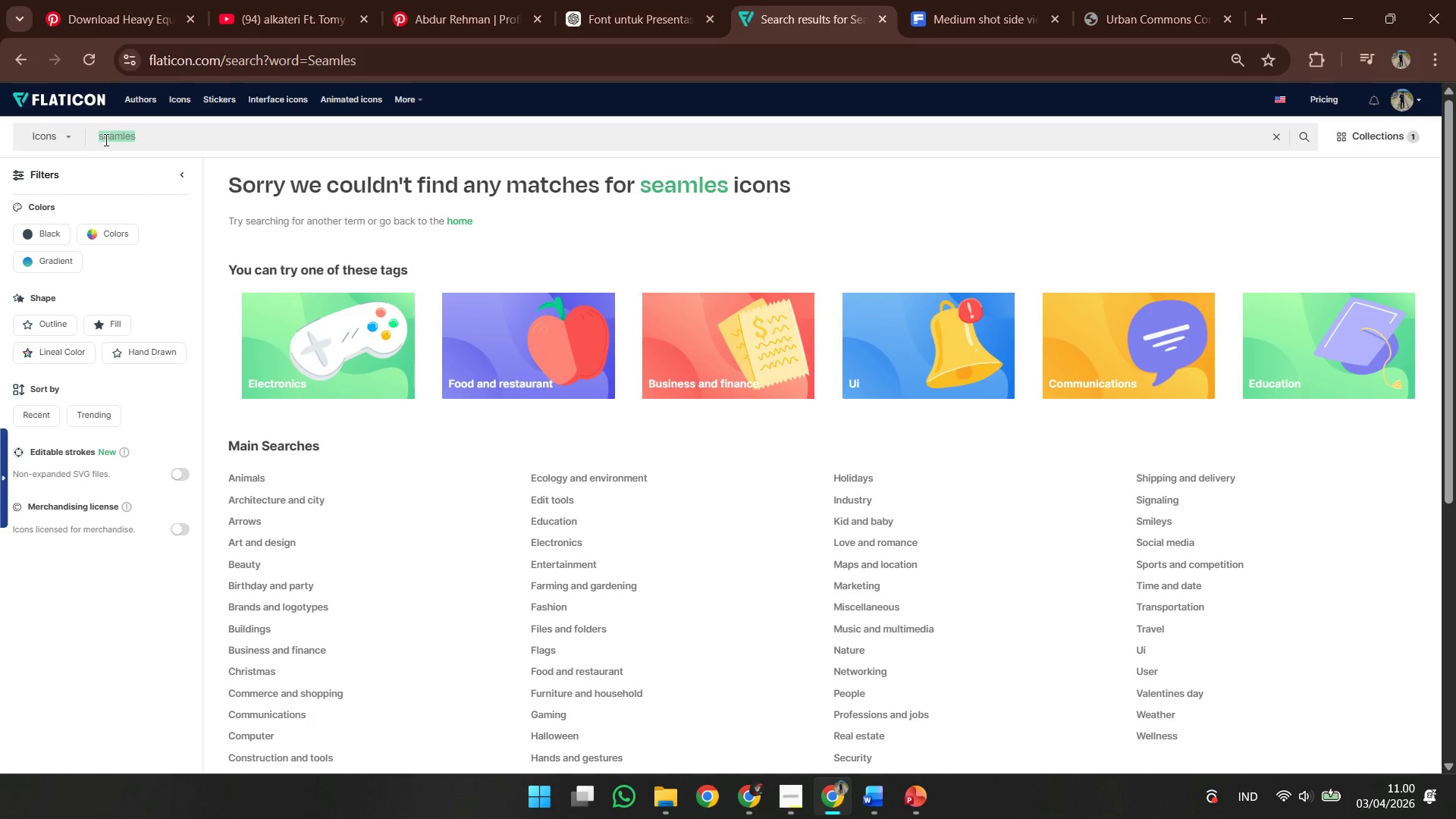 
right_click([105, 140])
 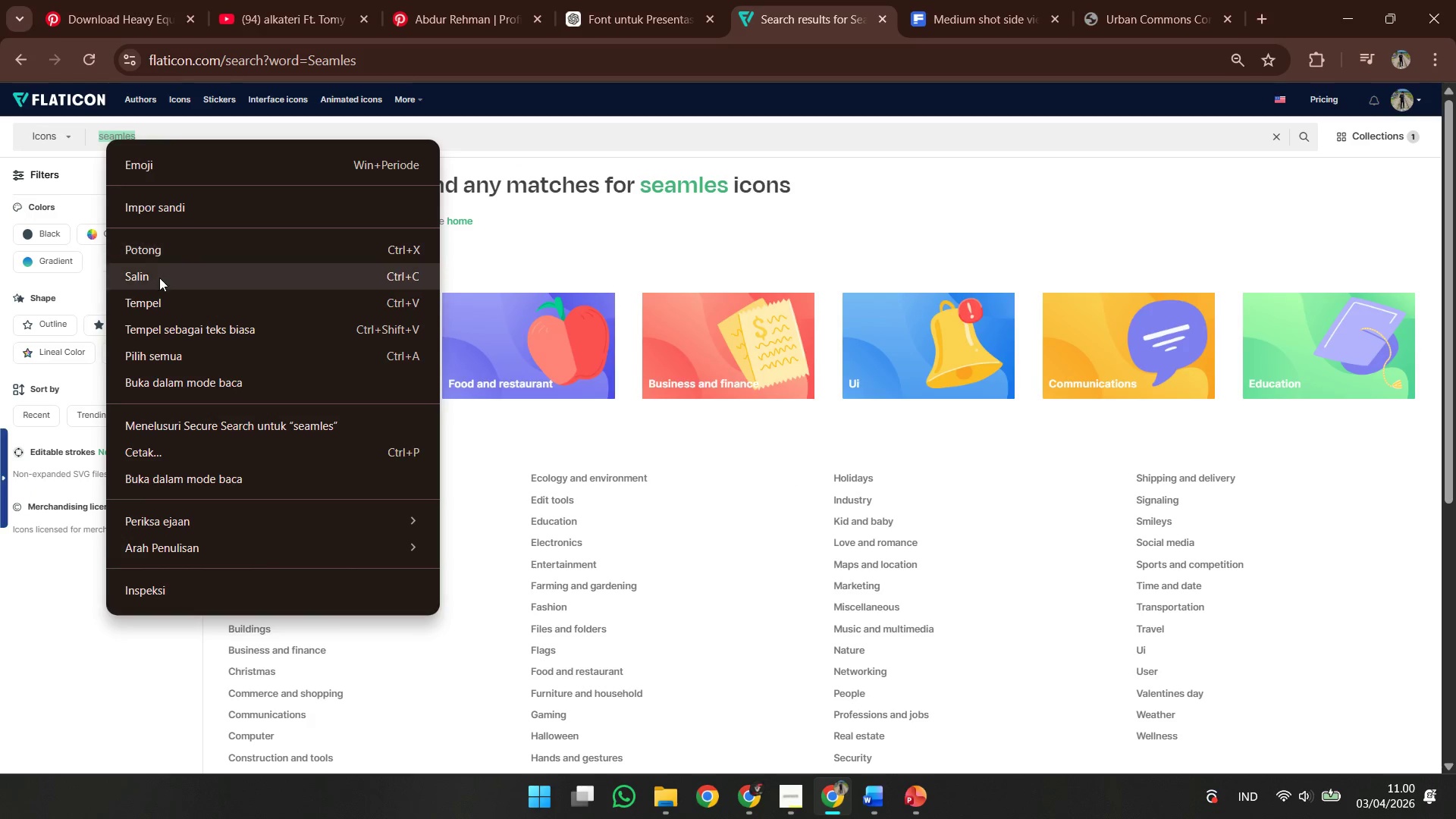 
left_click([159, 302])
 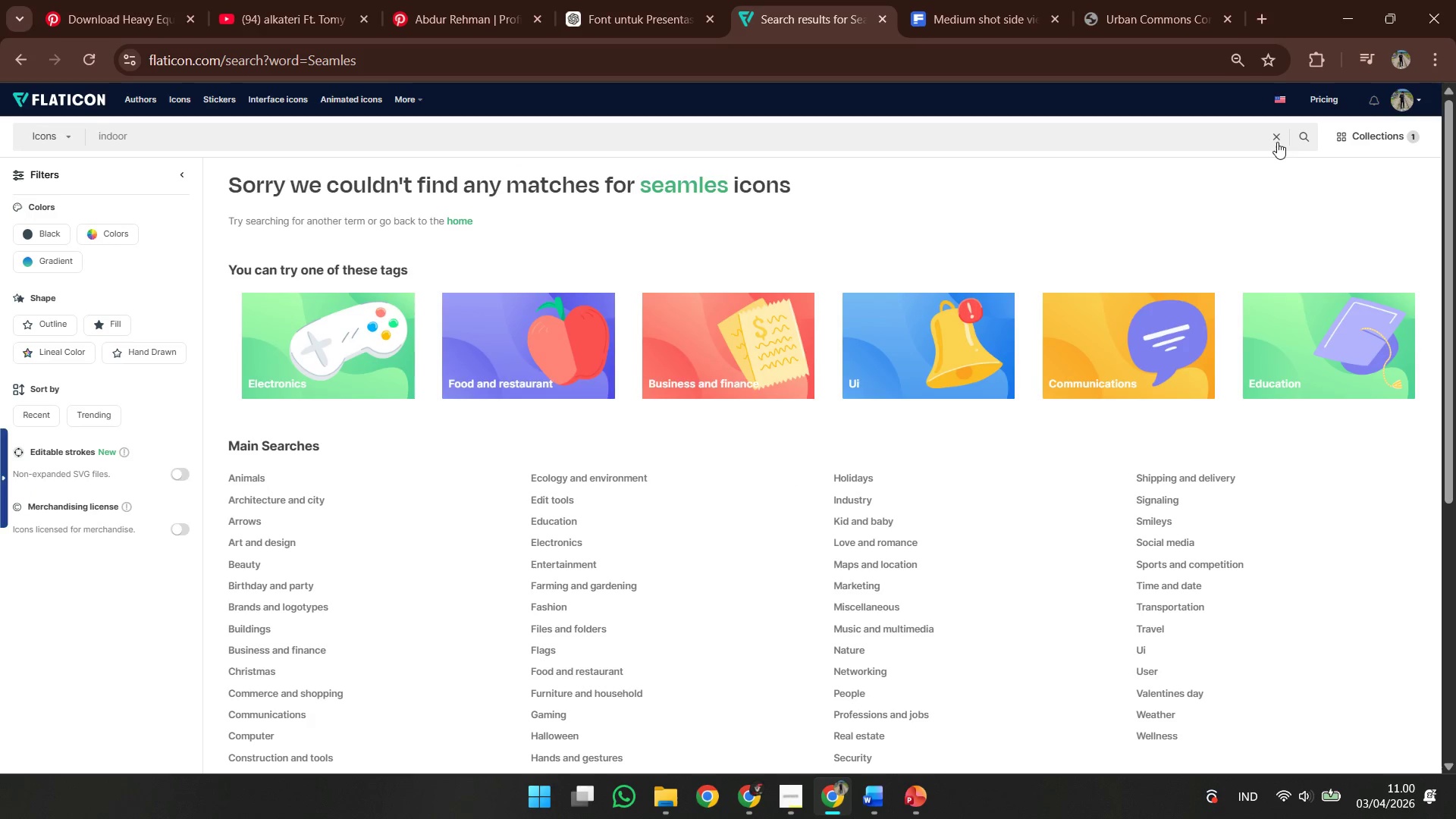 
left_click([1301, 138])
 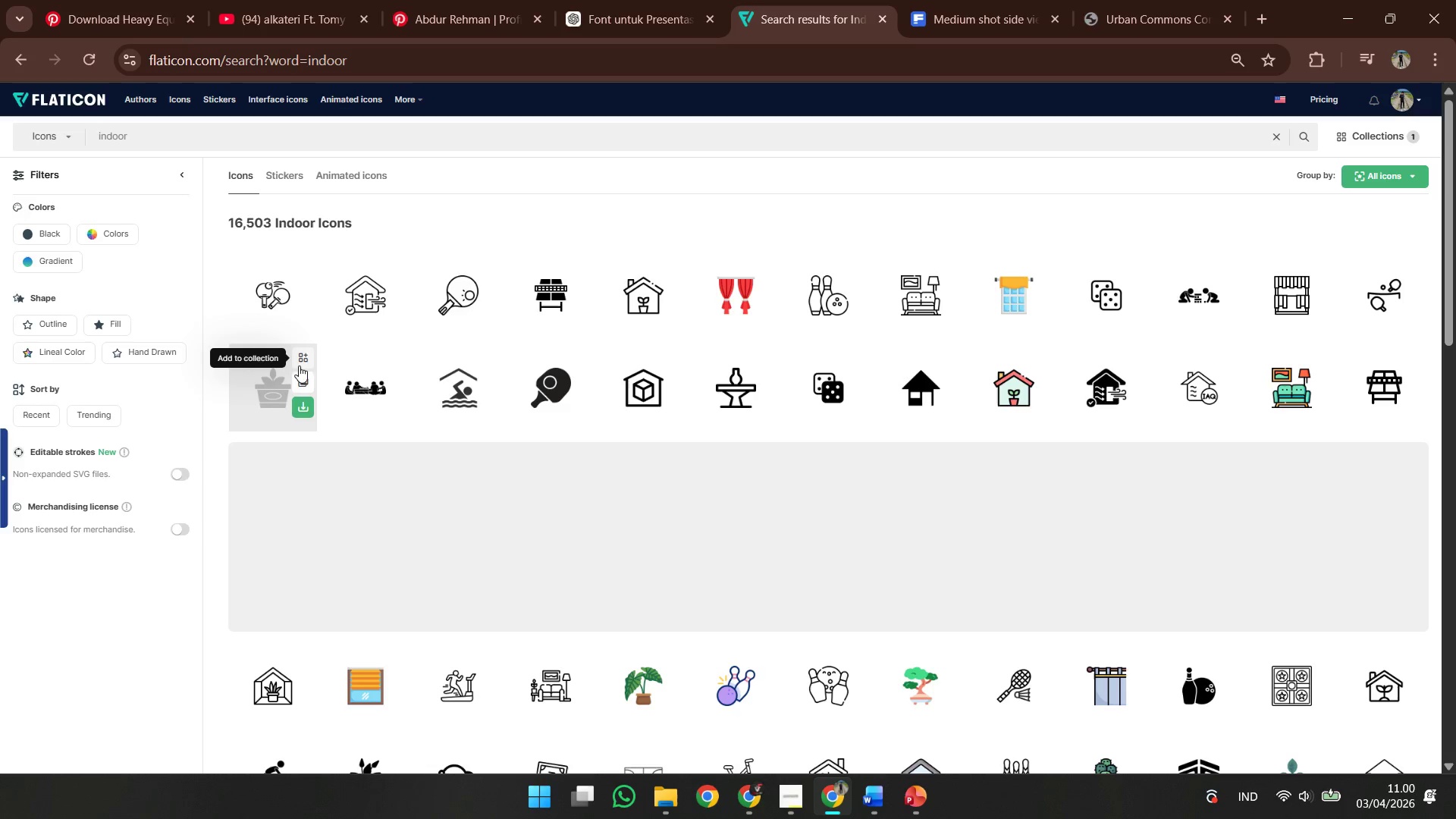 
wait(9.5)
 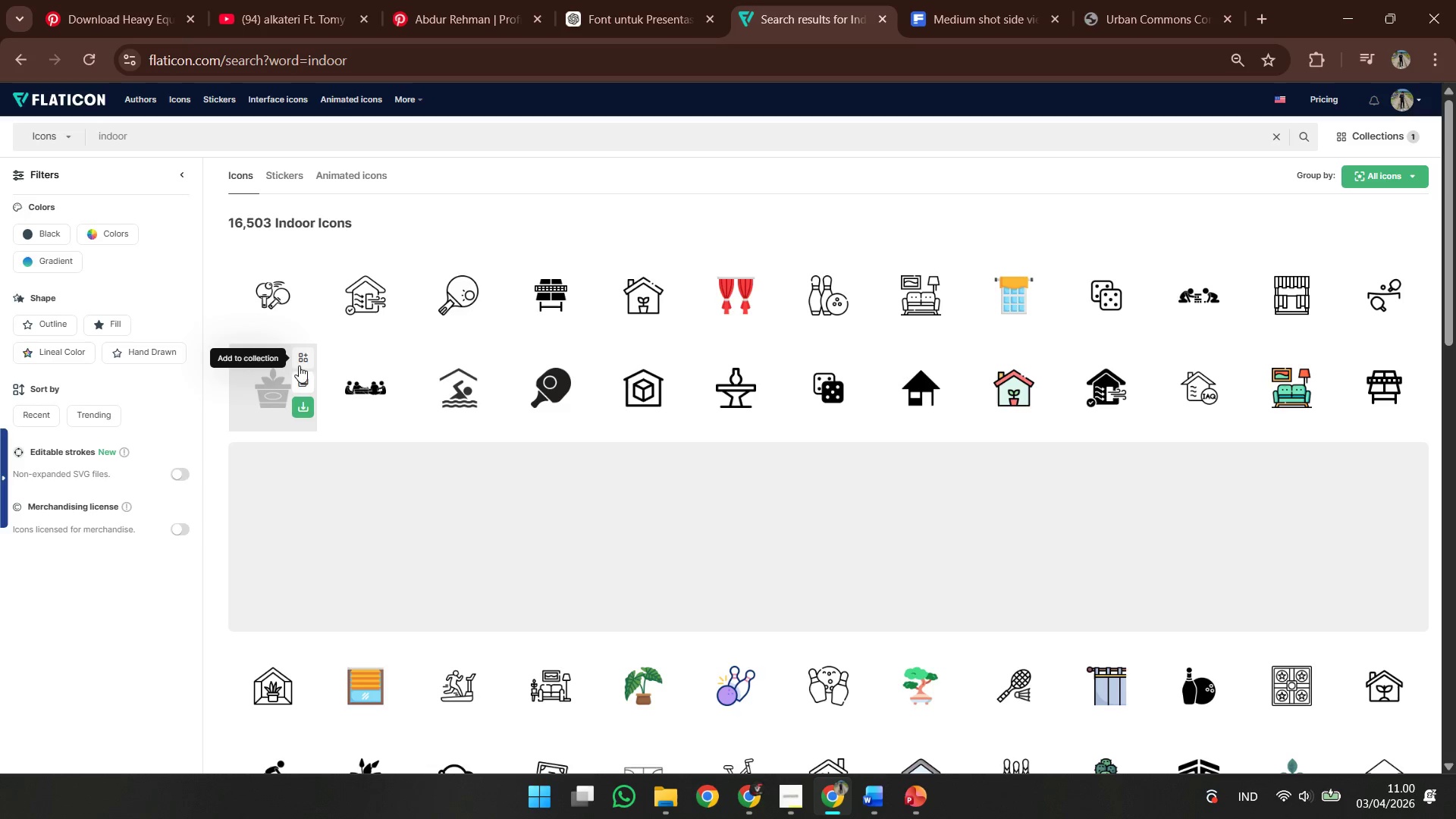 
left_click([1353, 11])
 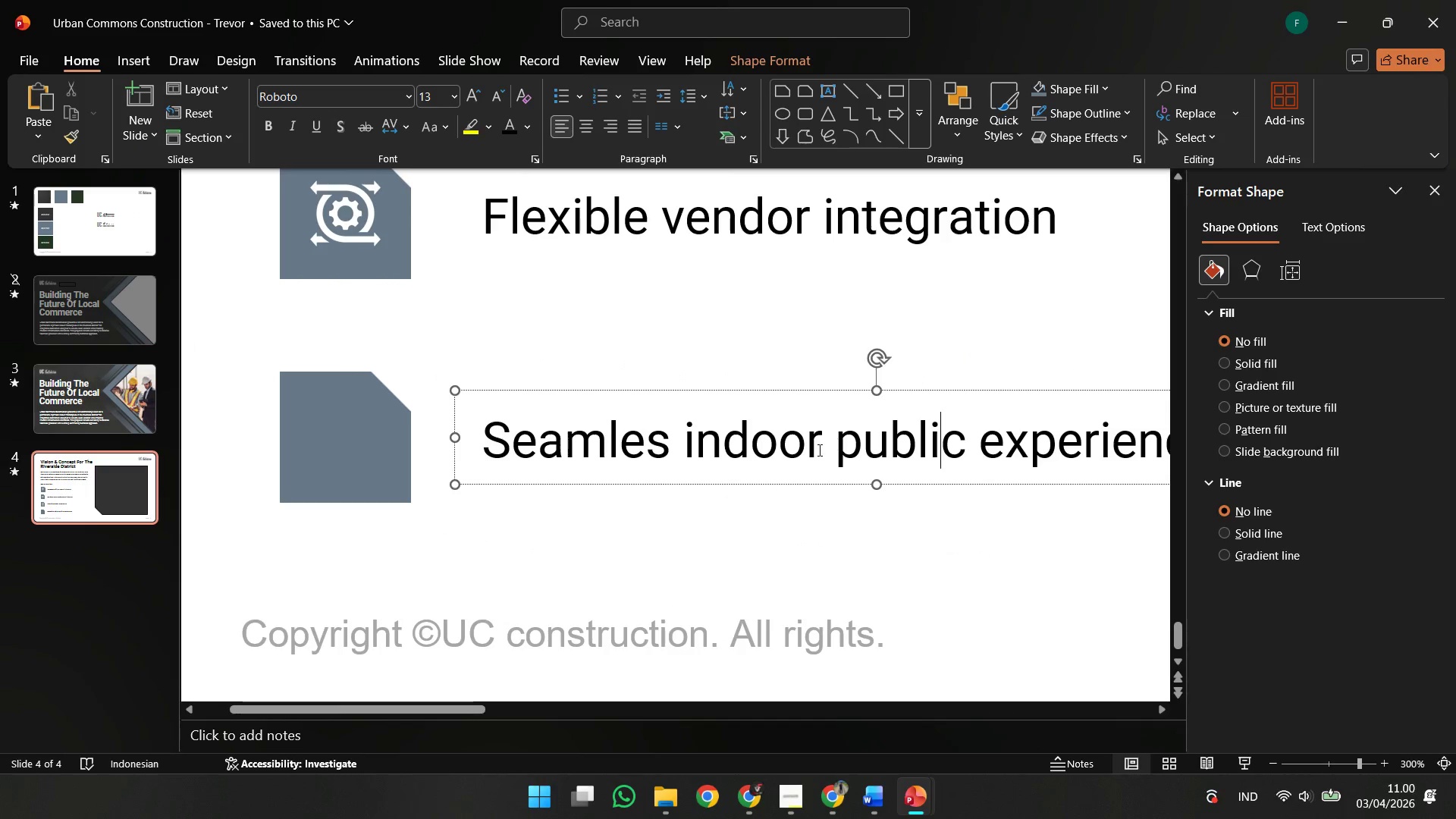 
left_click_drag(start_coordinate=[833, 450], to_coordinate=[962, 446])
 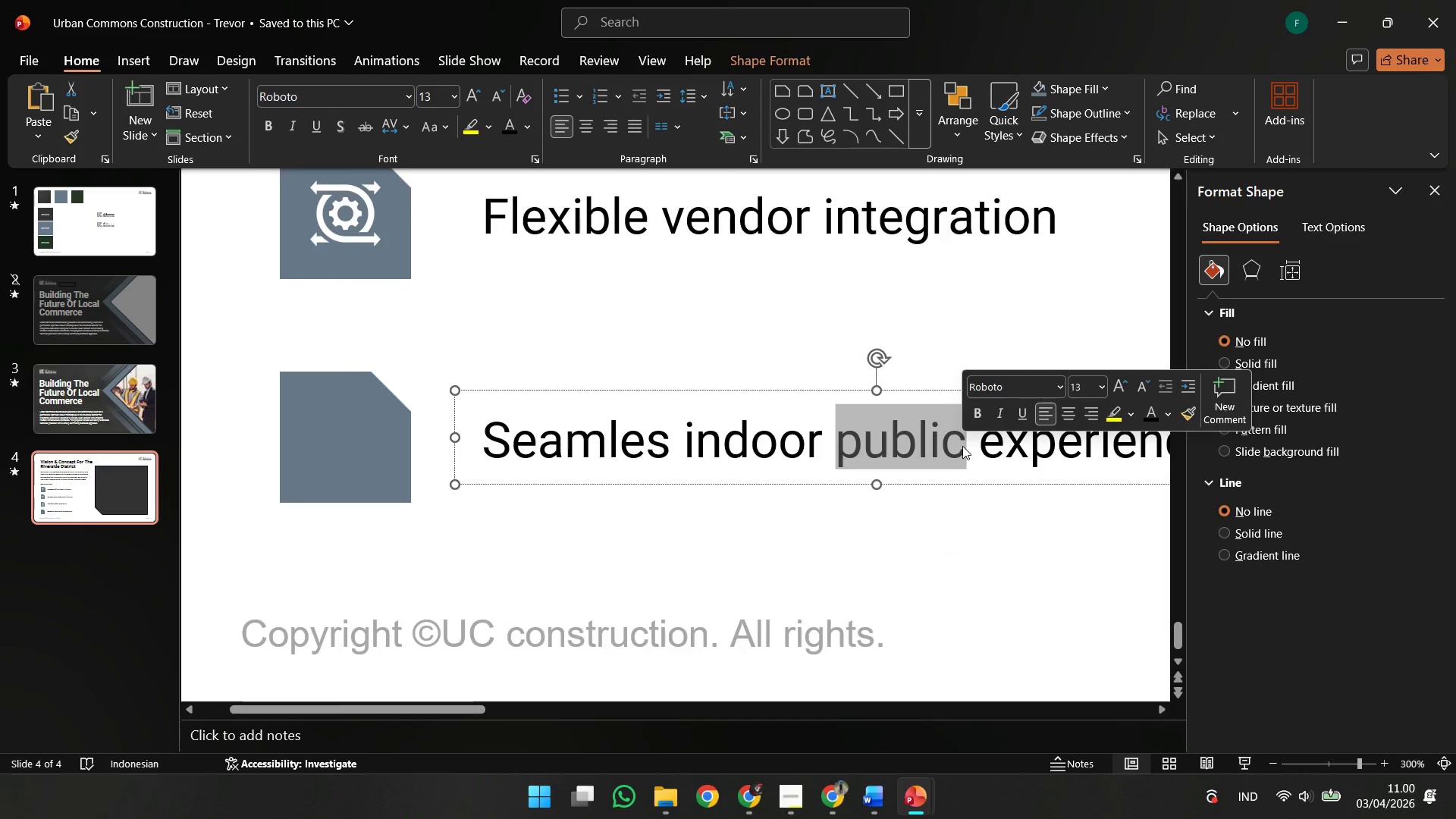 
right_click([962, 446])
 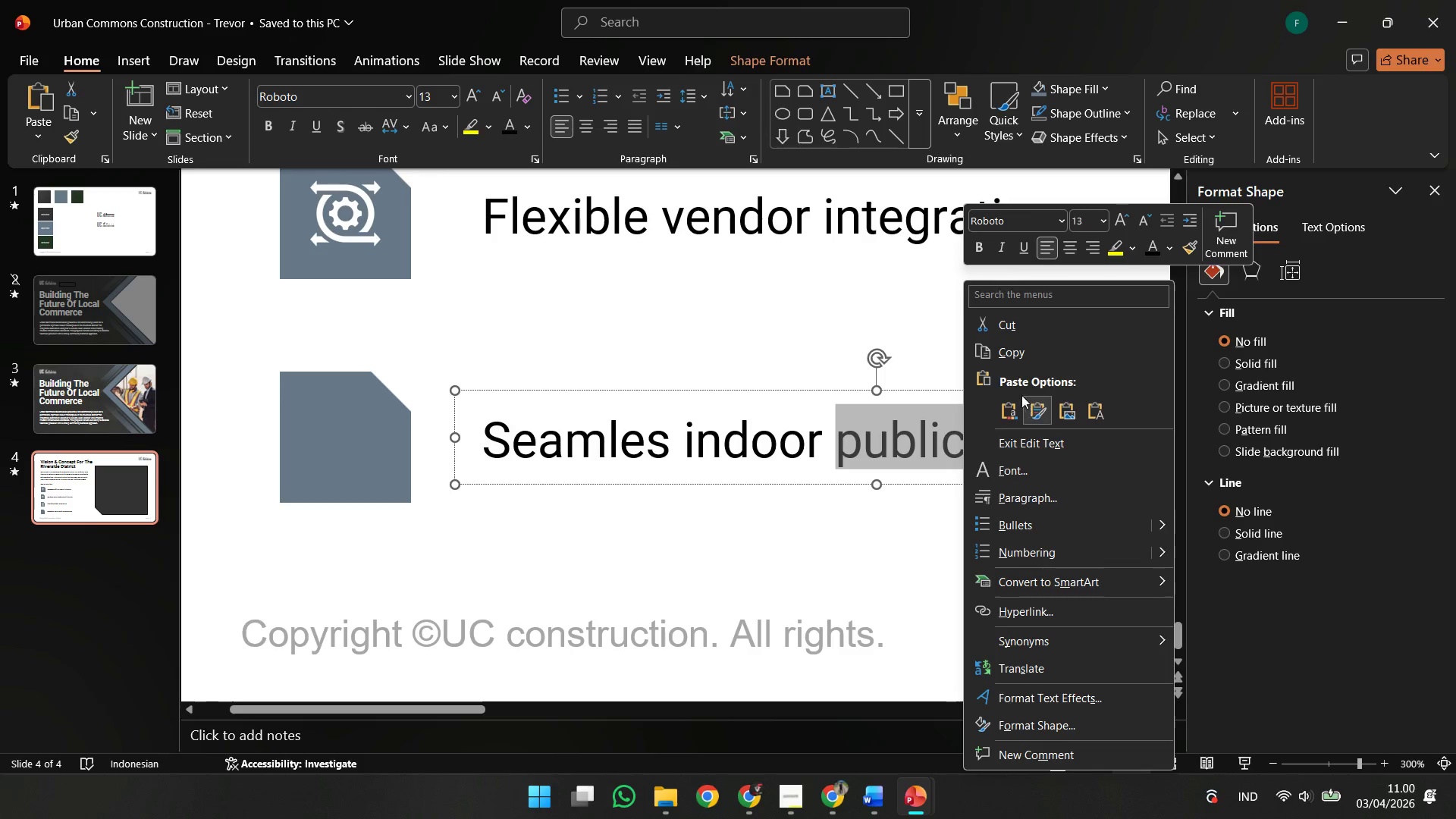 
left_click([1018, 354])
 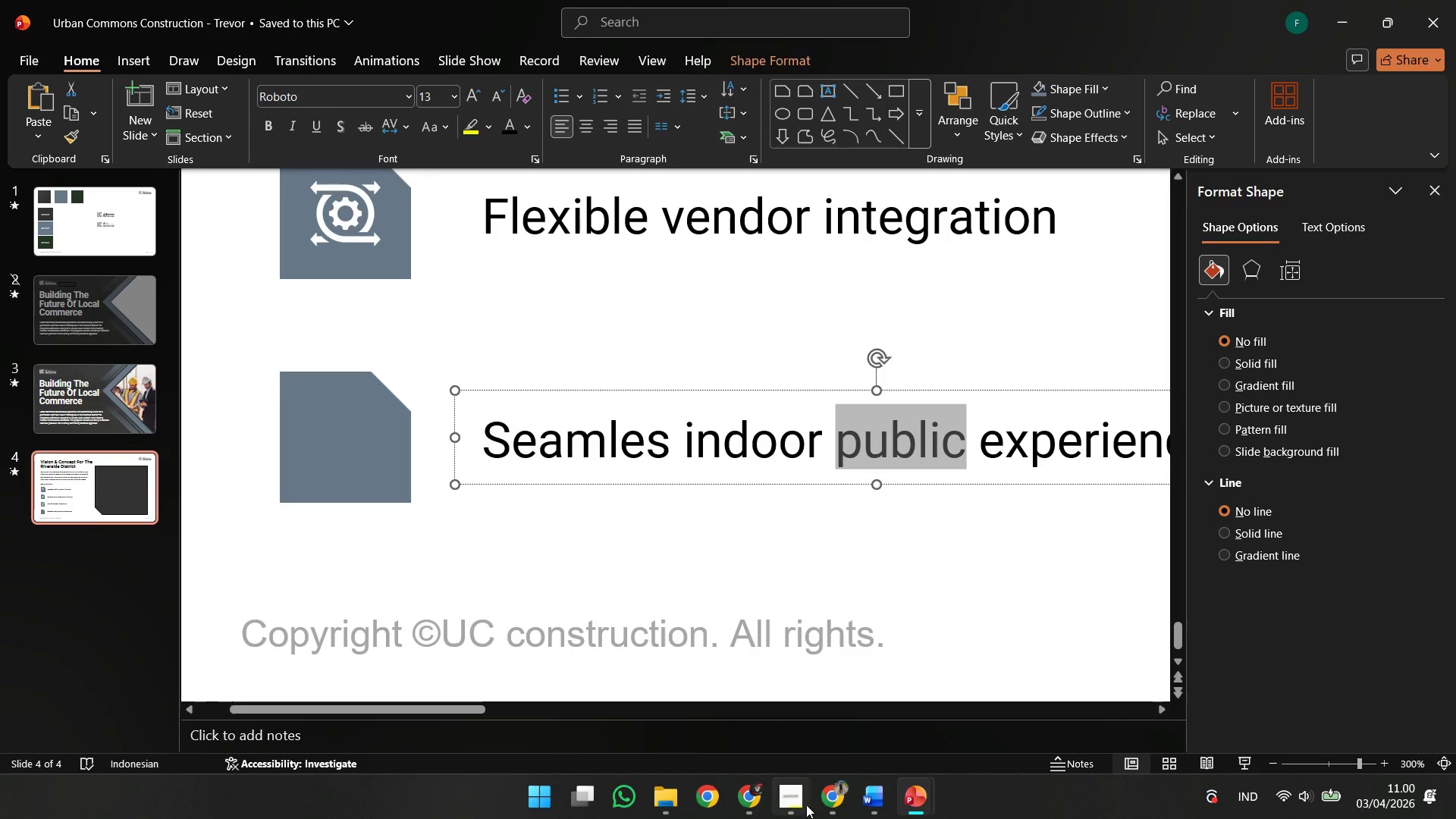 
left_click([827, 800])
 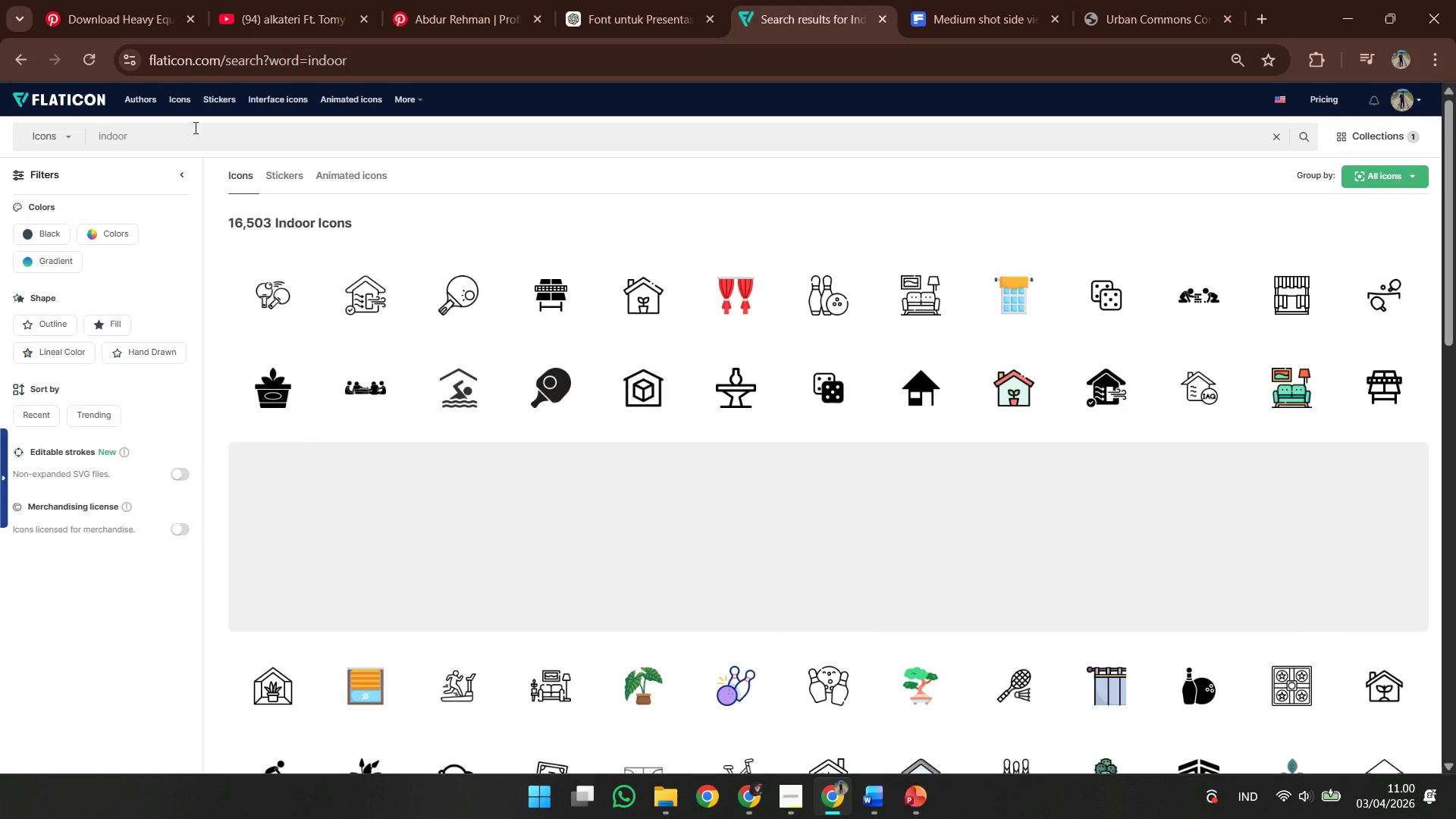 
left_click_drag(start_coordinate=[188, 129], to_coordinate=[83, 131])
 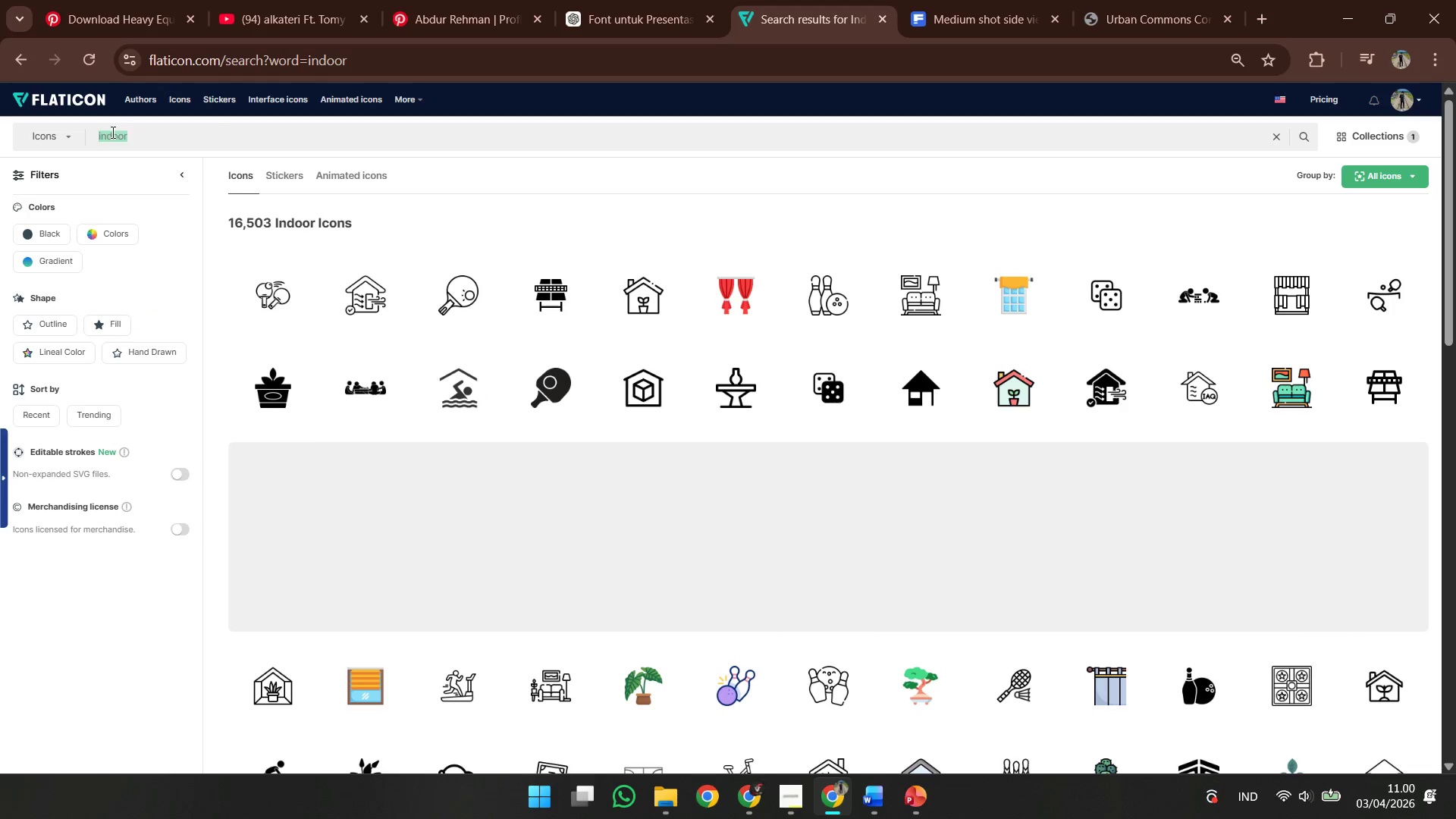 
right_click([111, 132])
 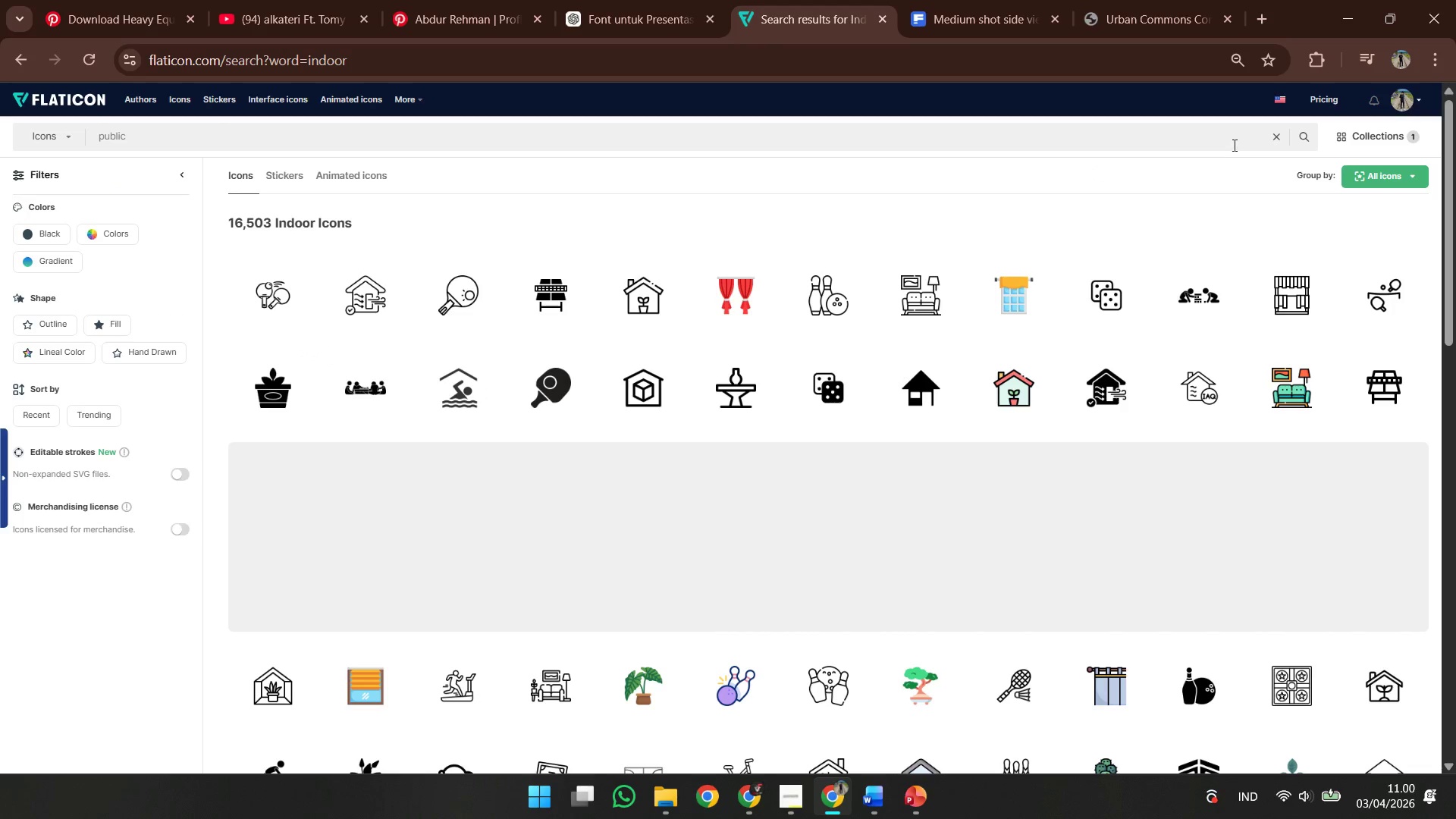 
left_click([1299, 137])
 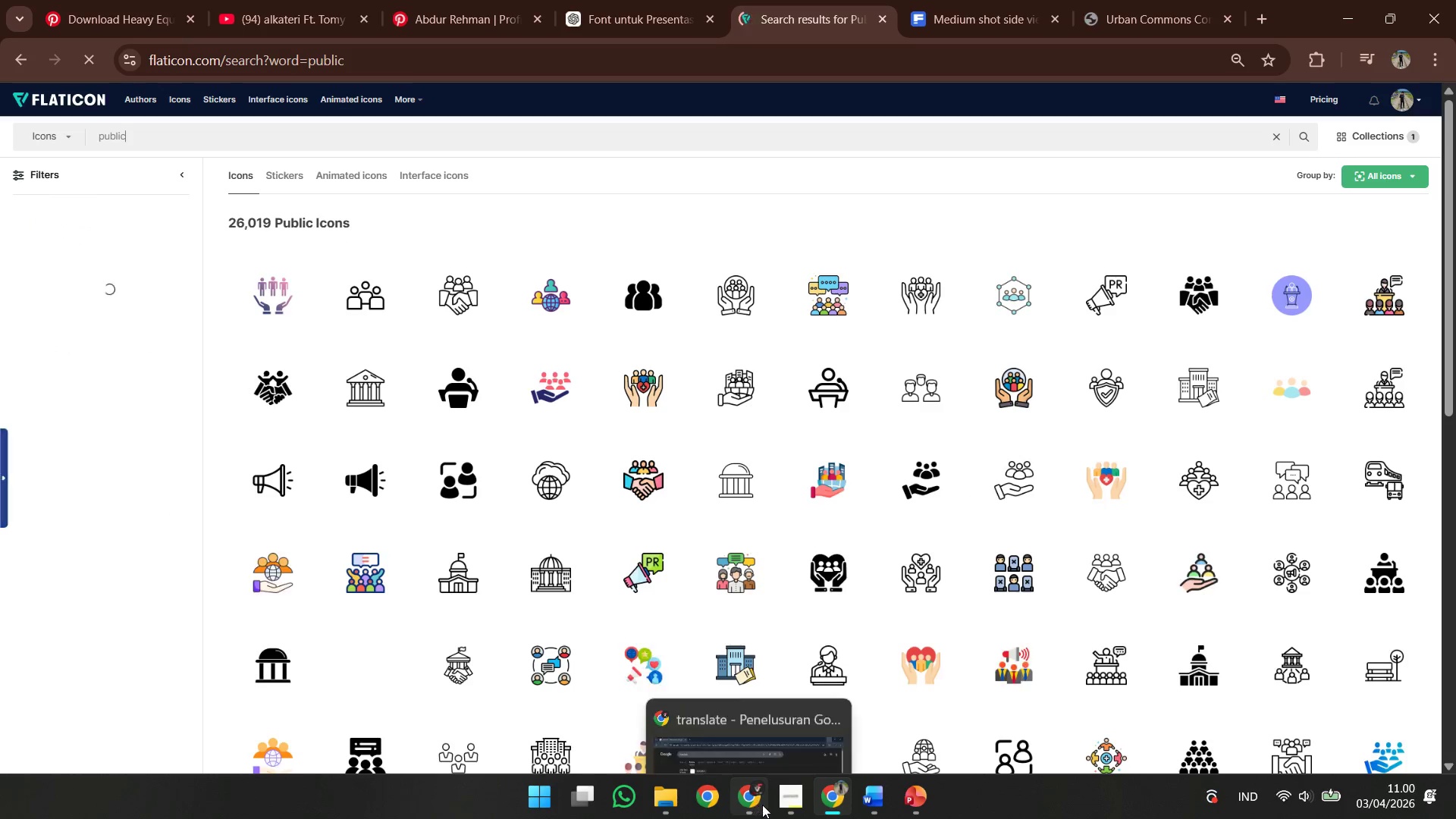 
left_click([783, 801])